 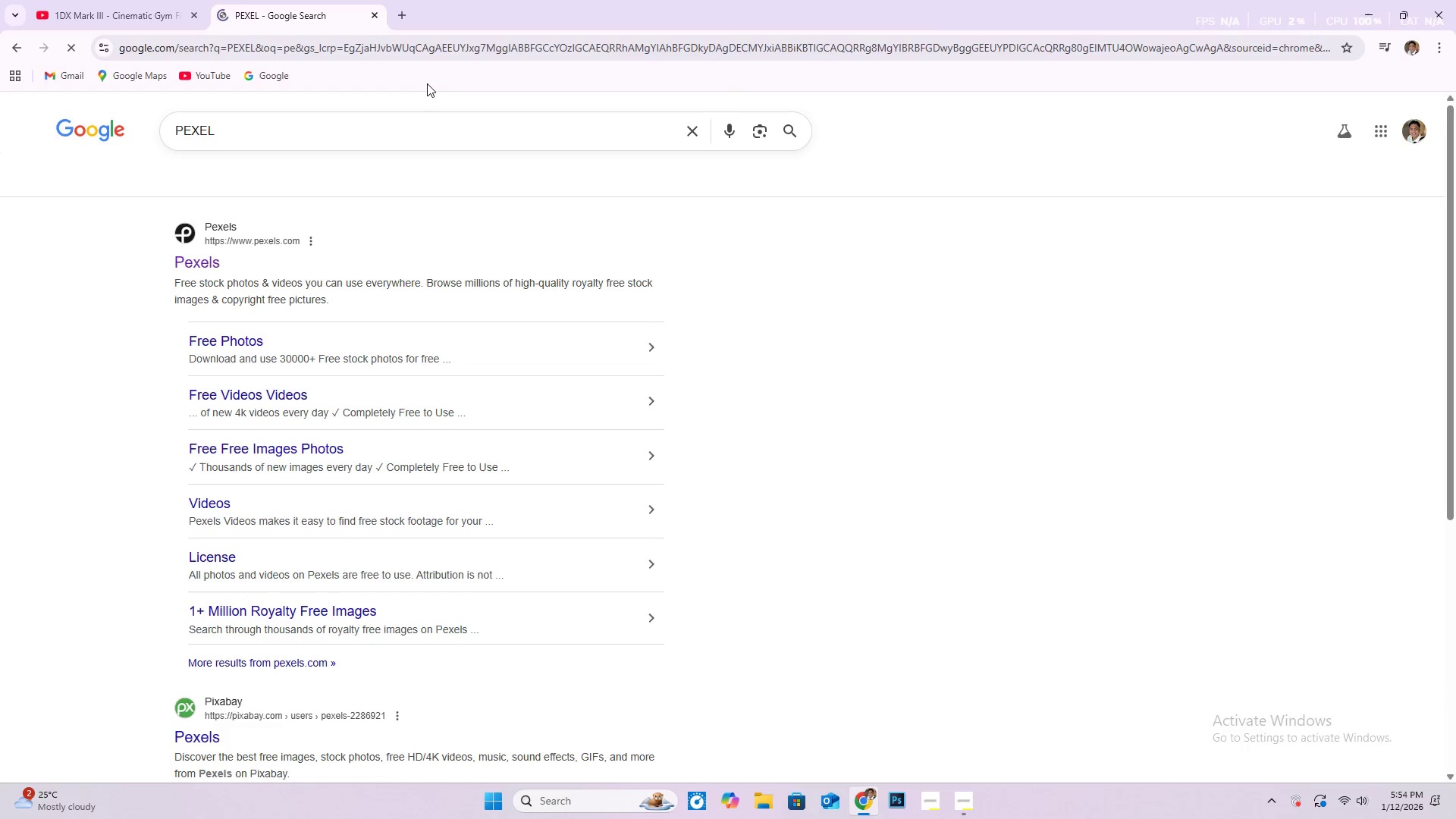 
left_click([180, 264])
 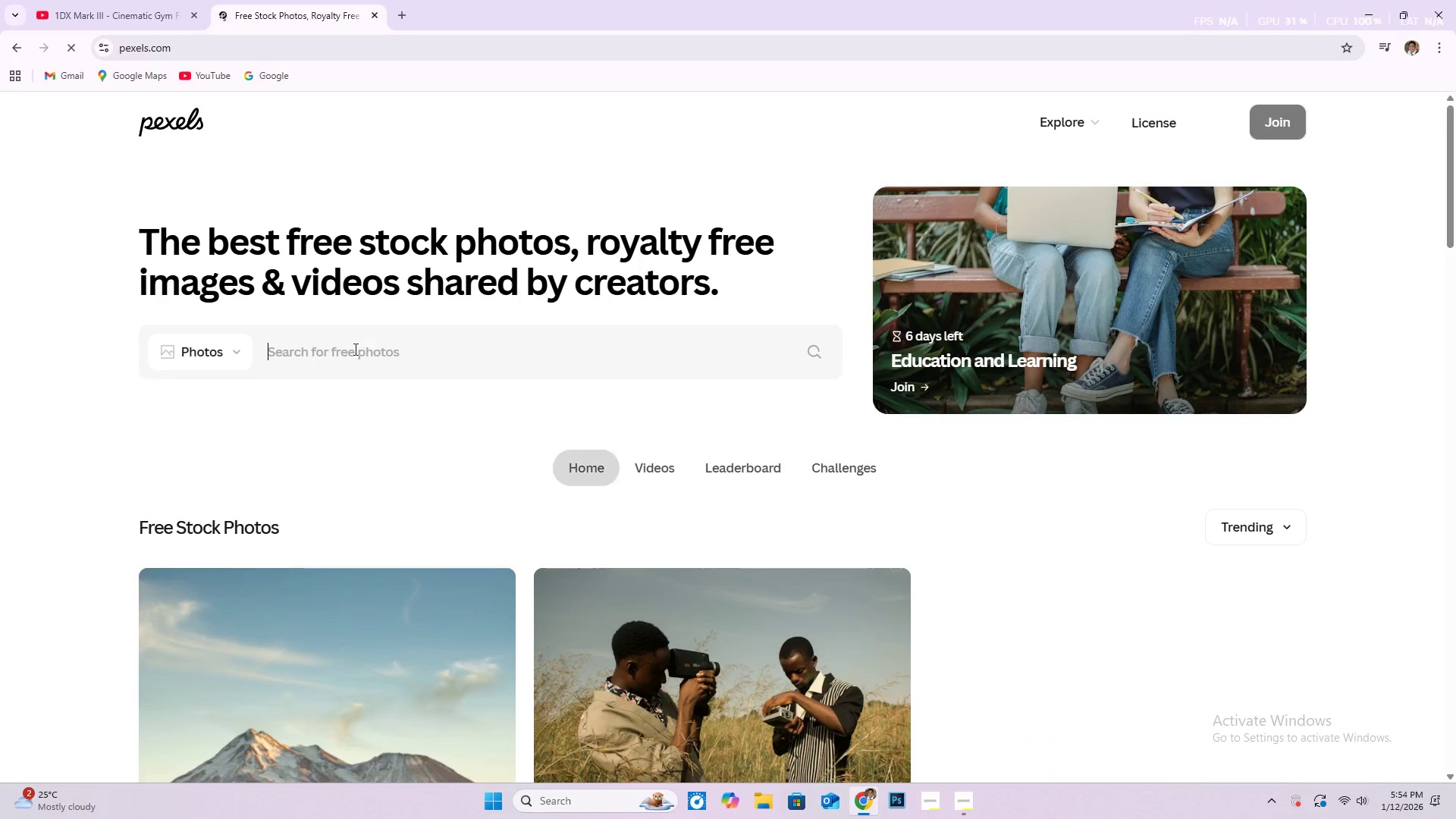 
left_click([240, 357])
 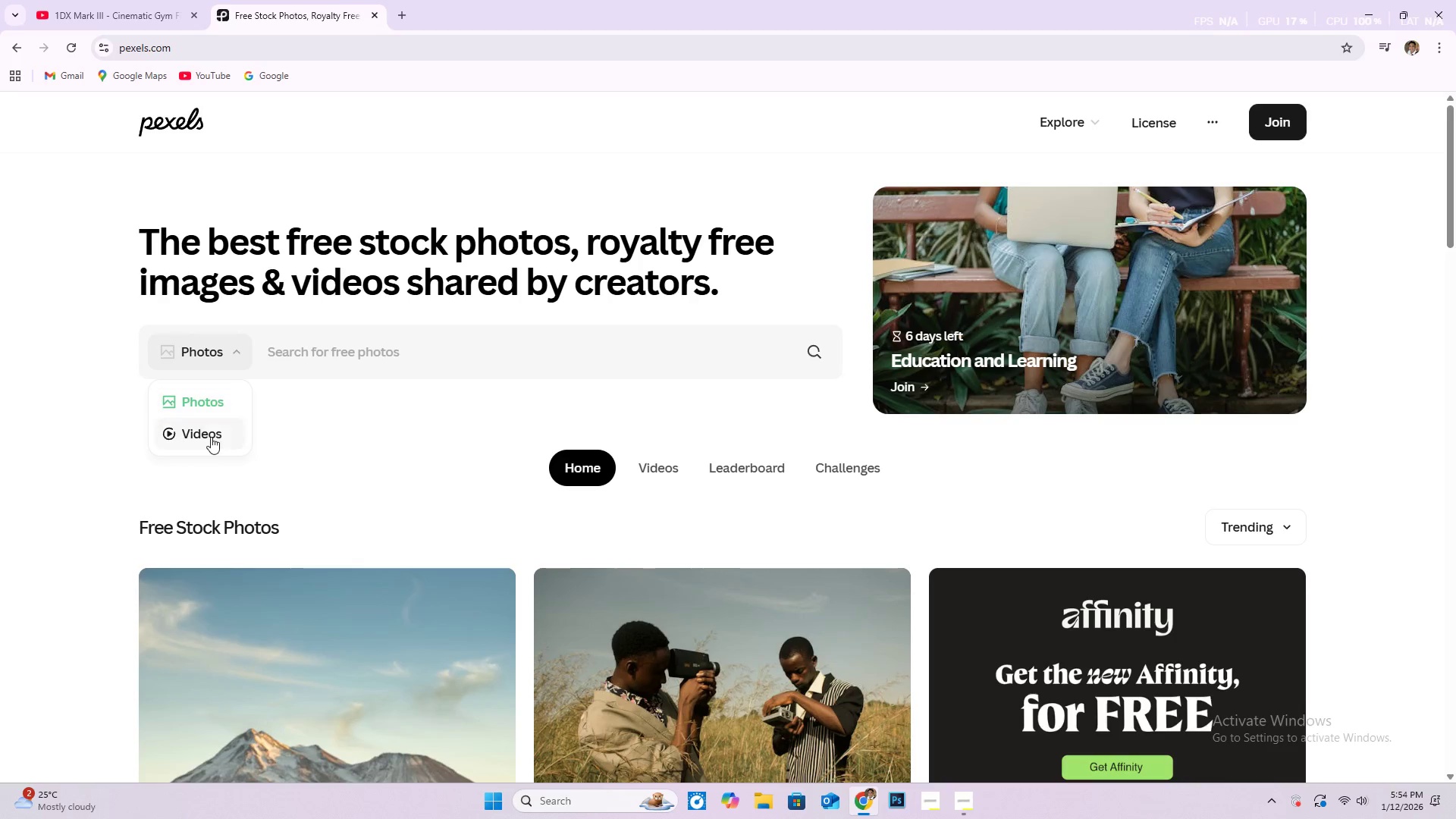 
left_click([211, 437])
 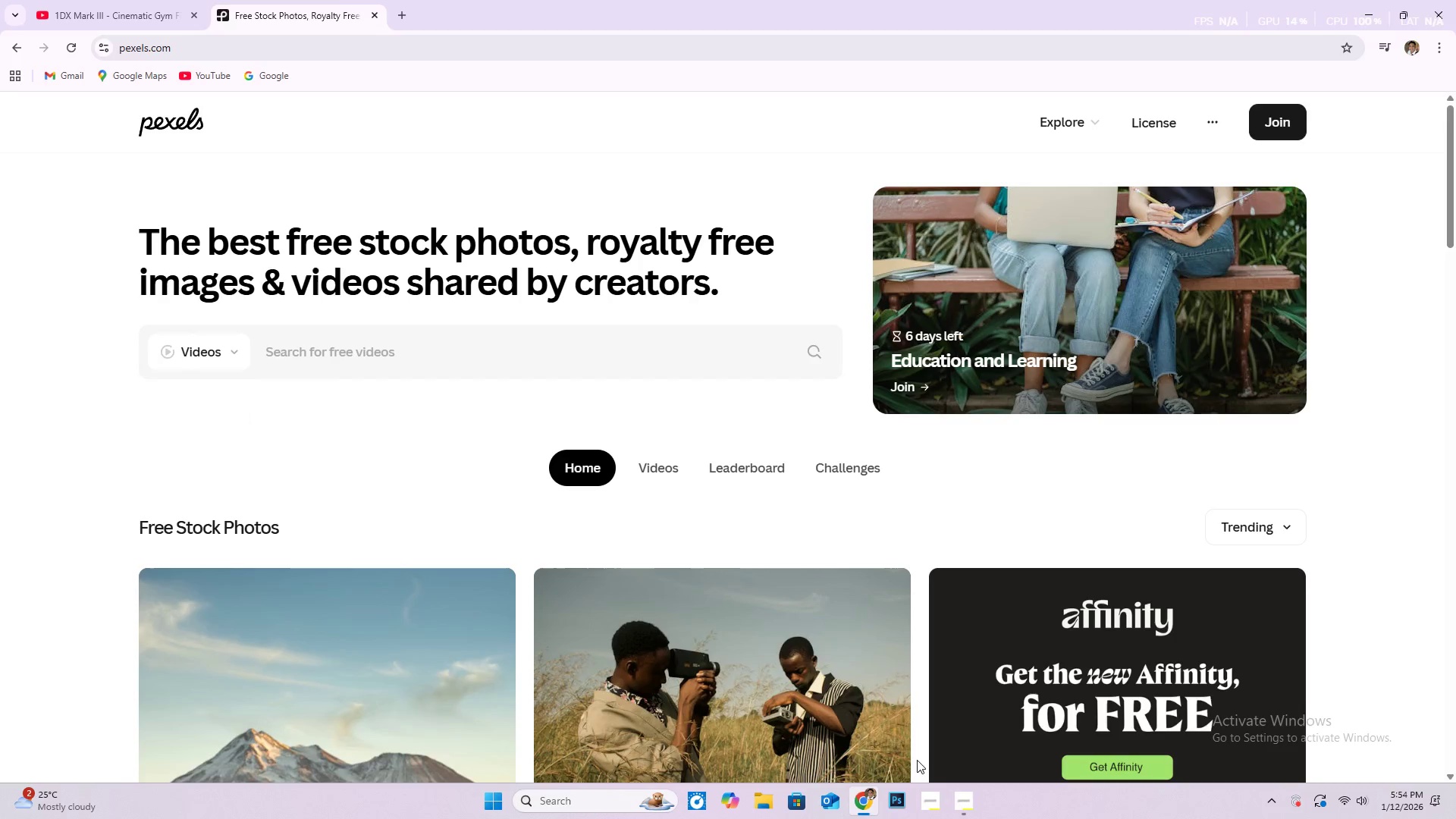 
left_click([960, 800])